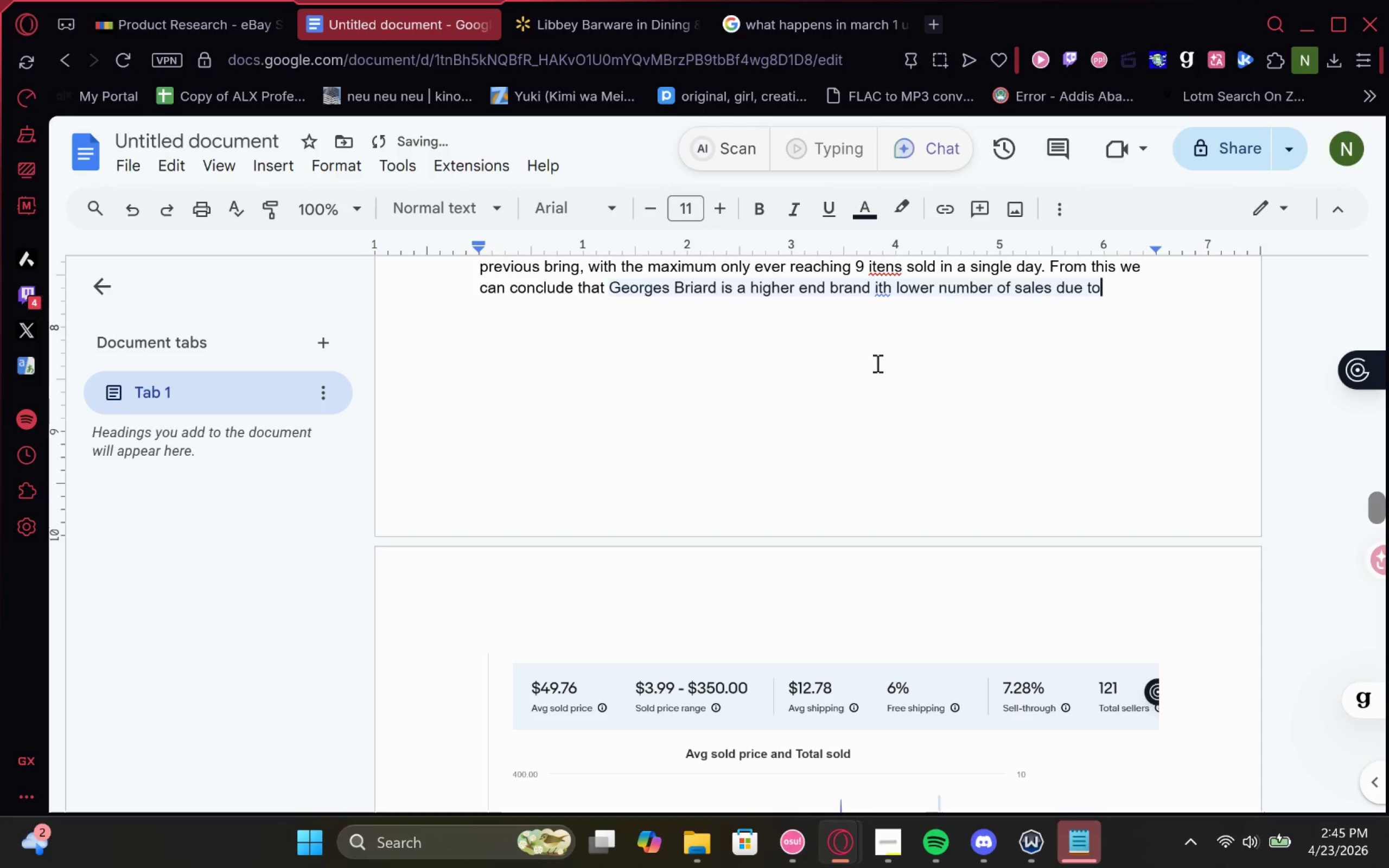 
hold_key(key=Backspace, duration=0.7)
 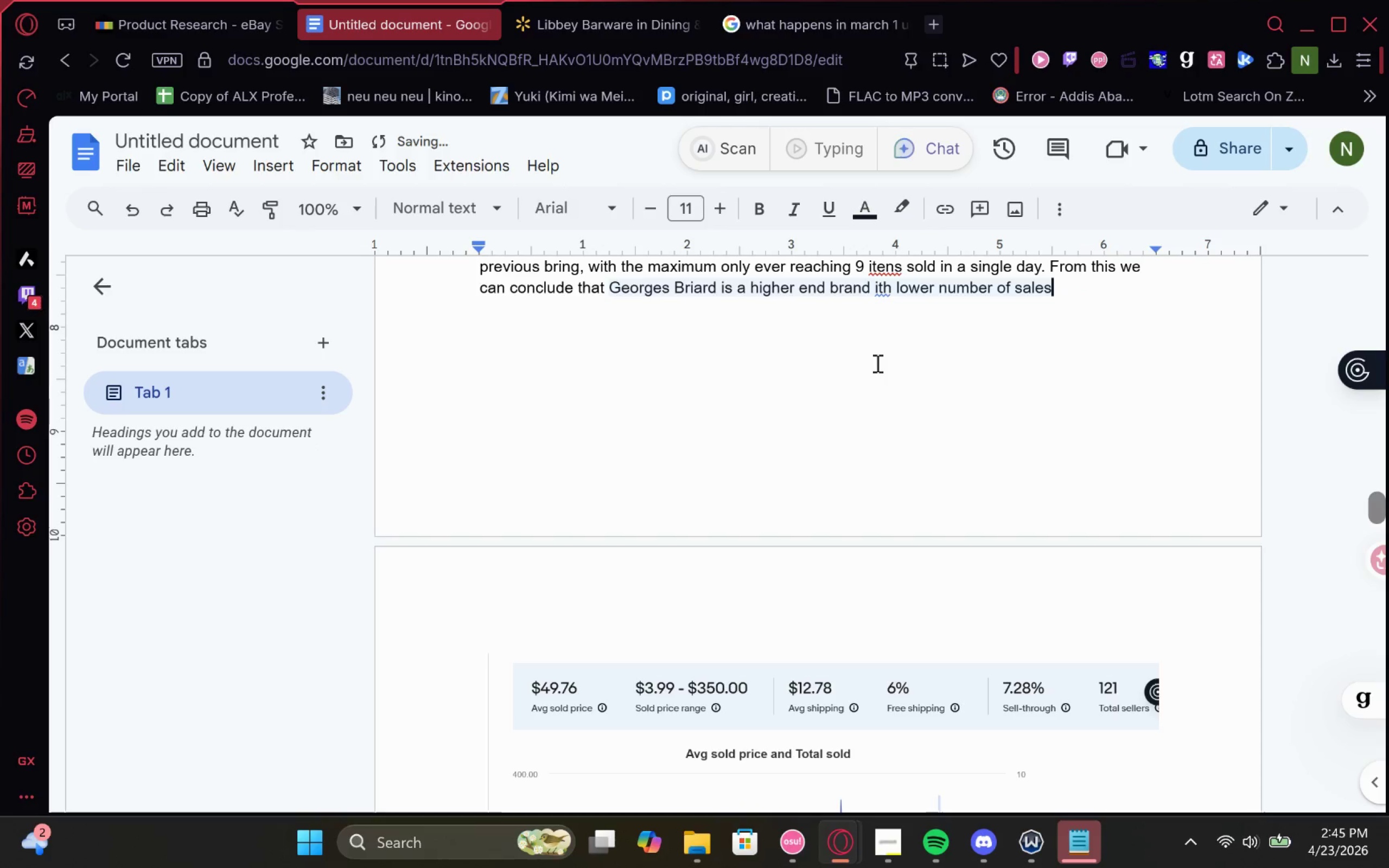 
key(Period)
 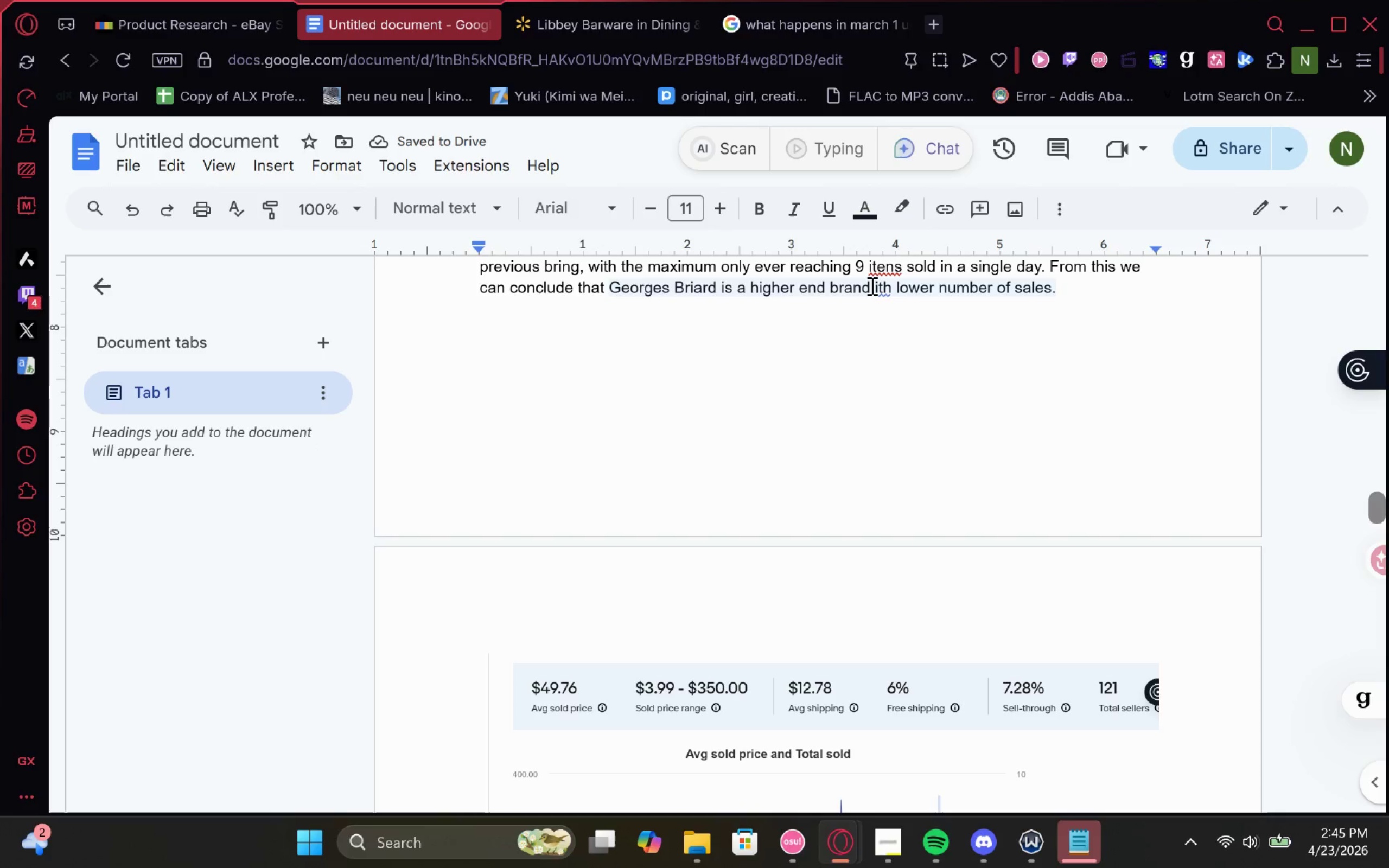 
left_click([876, 289])
 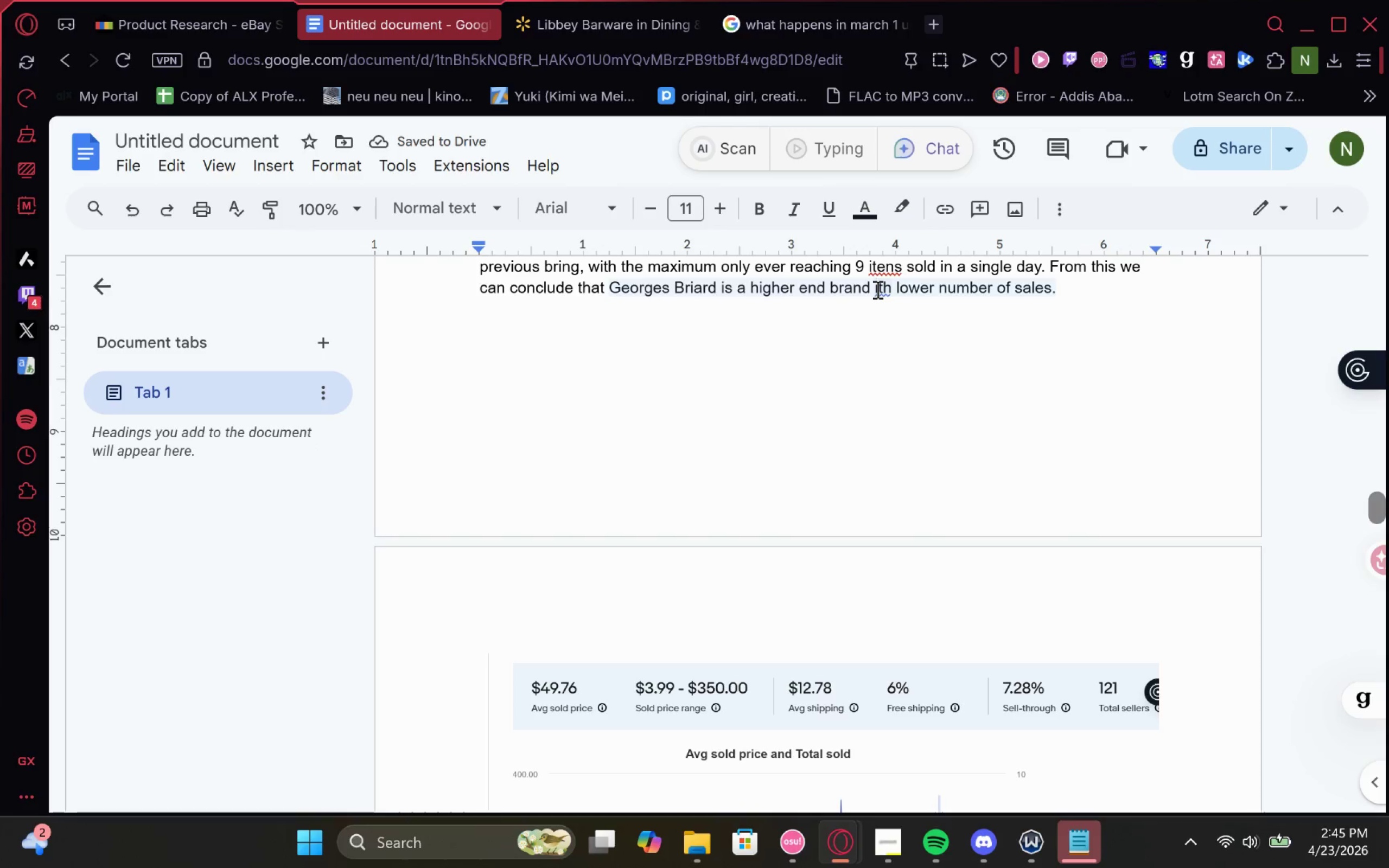 
key(W)
 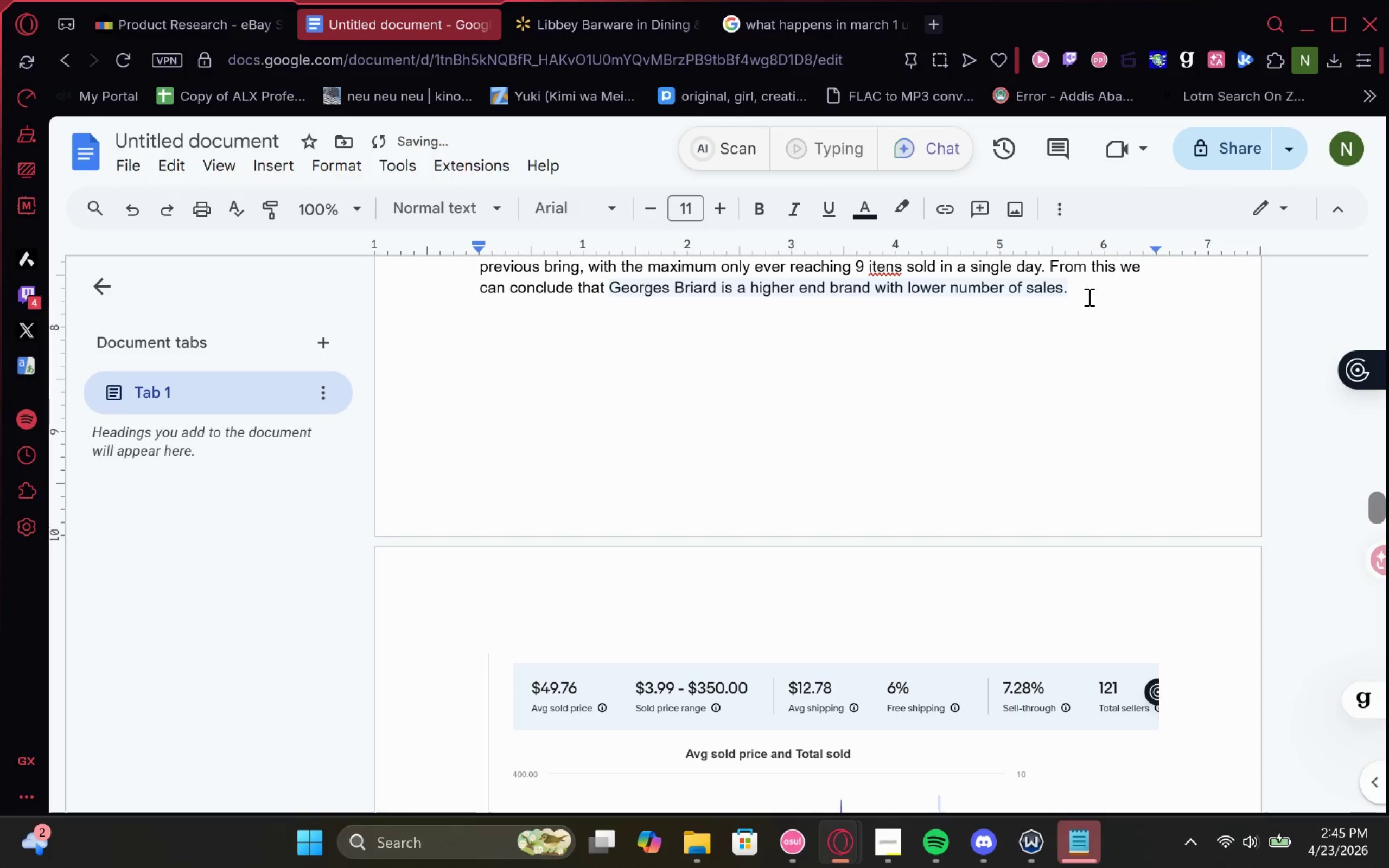 
left_click_drag(start_coordinate=[1070, 295], to_coordinate=[609, 296])
 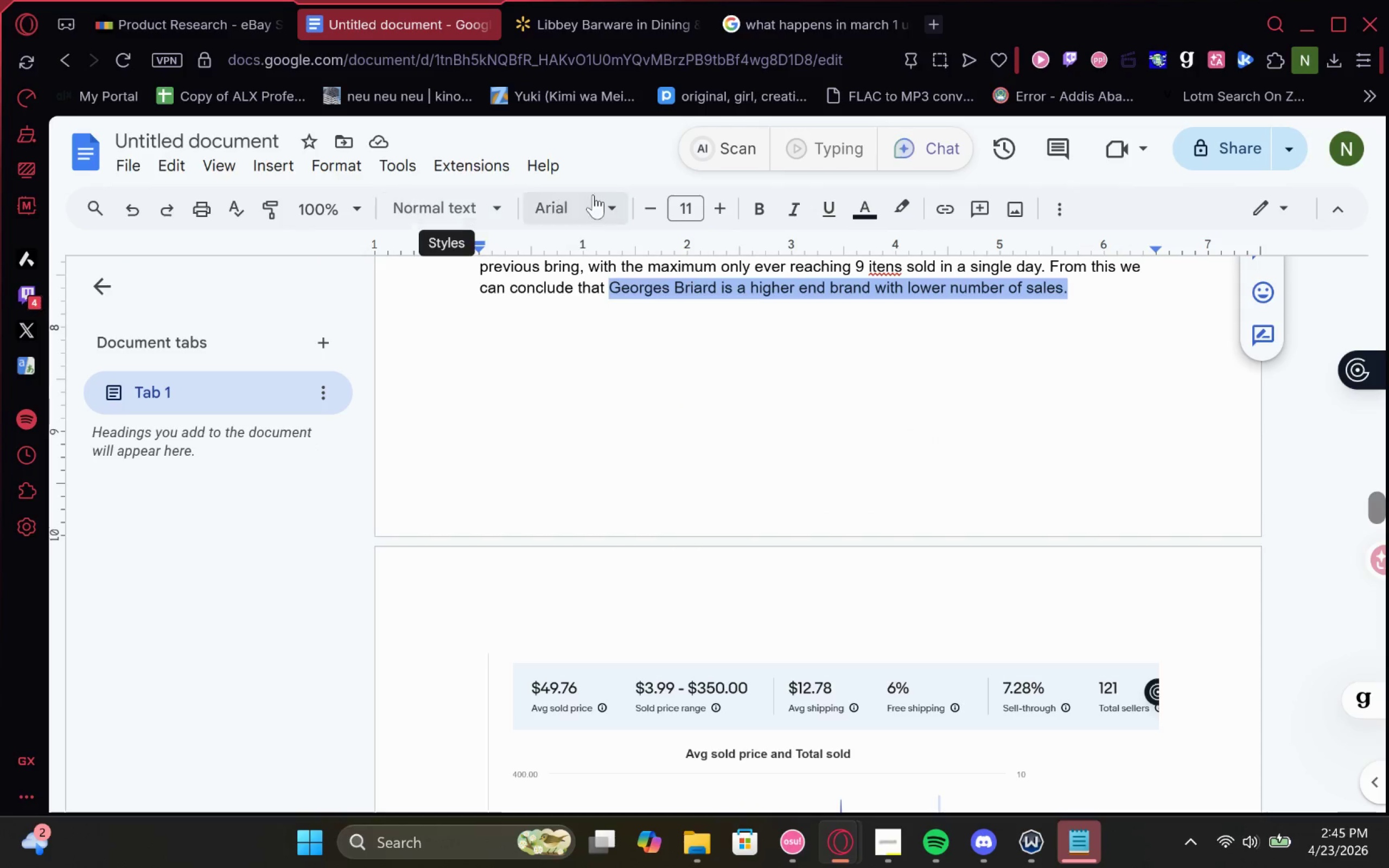 
wait(7.25)
 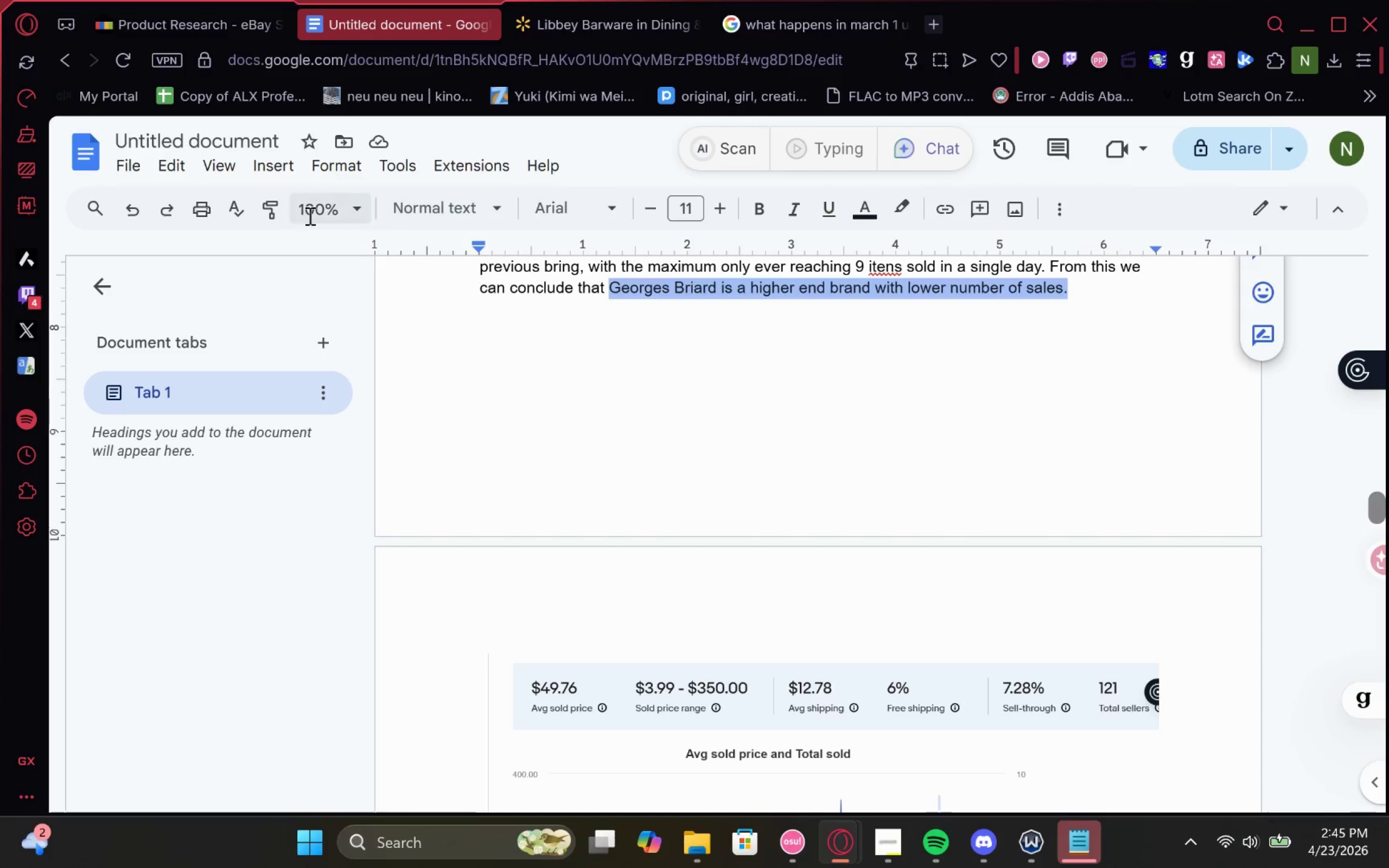 
right_click([869, 296])
 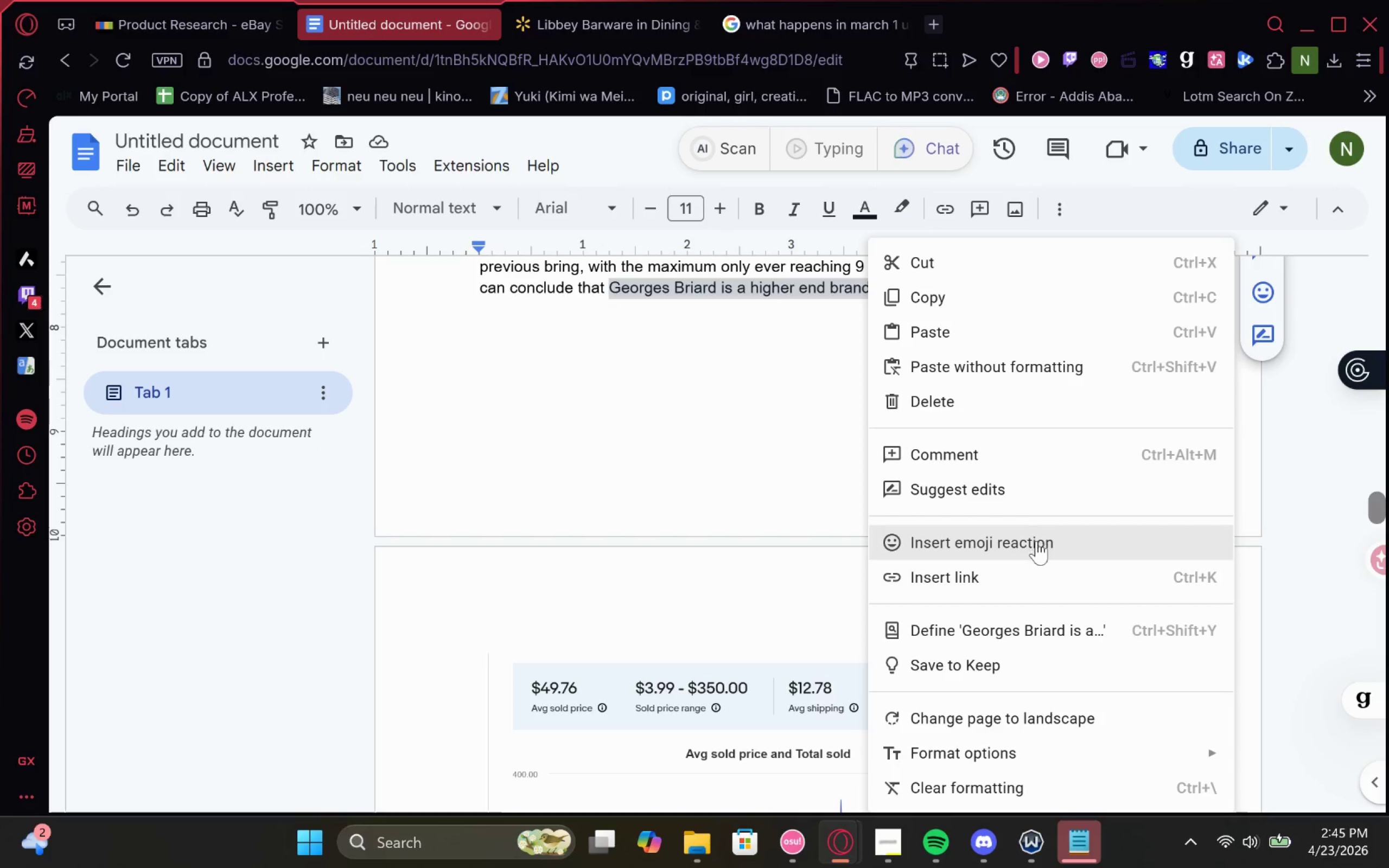 
left_click([1053, 206])
 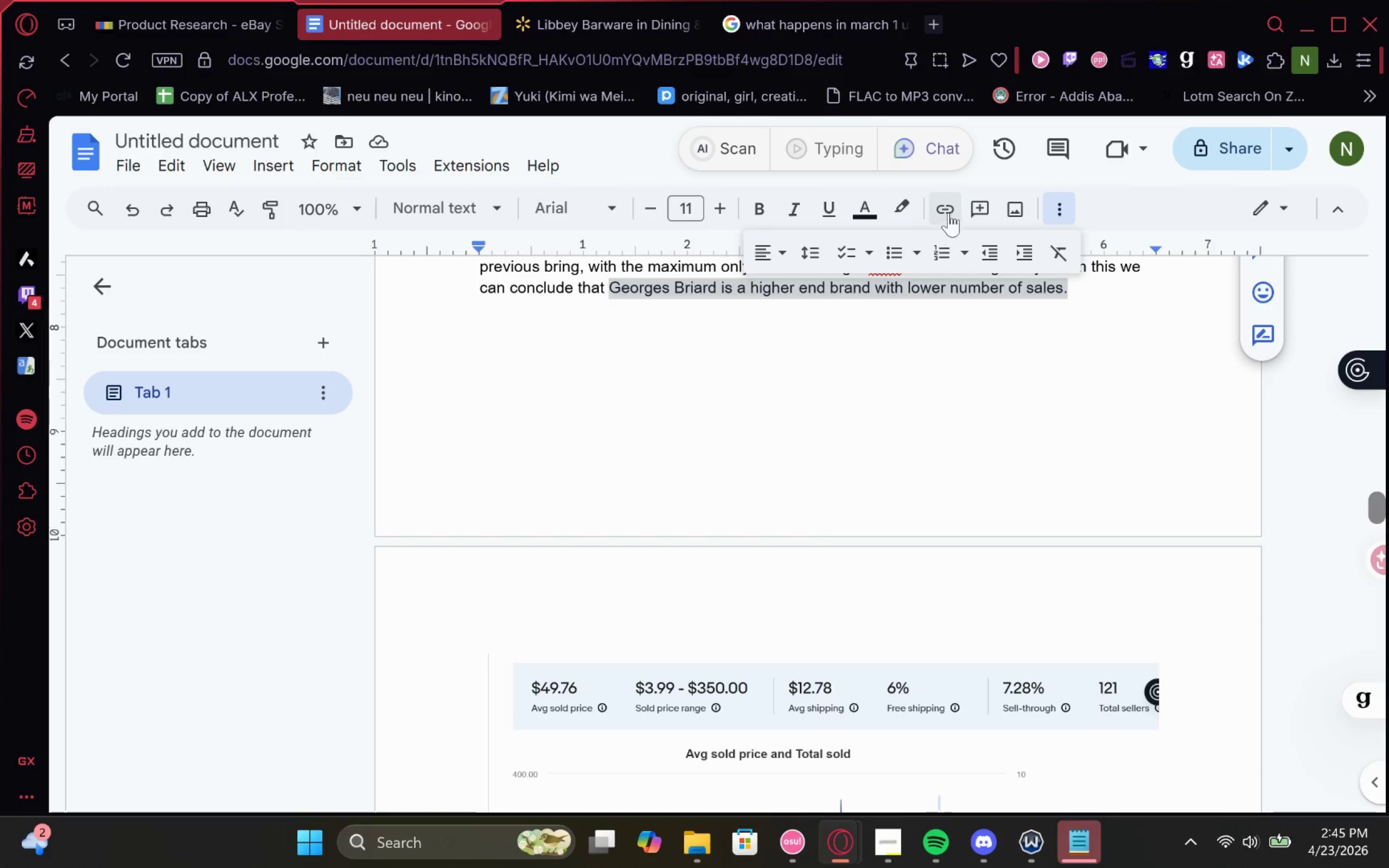 
left_click([909, 210])
 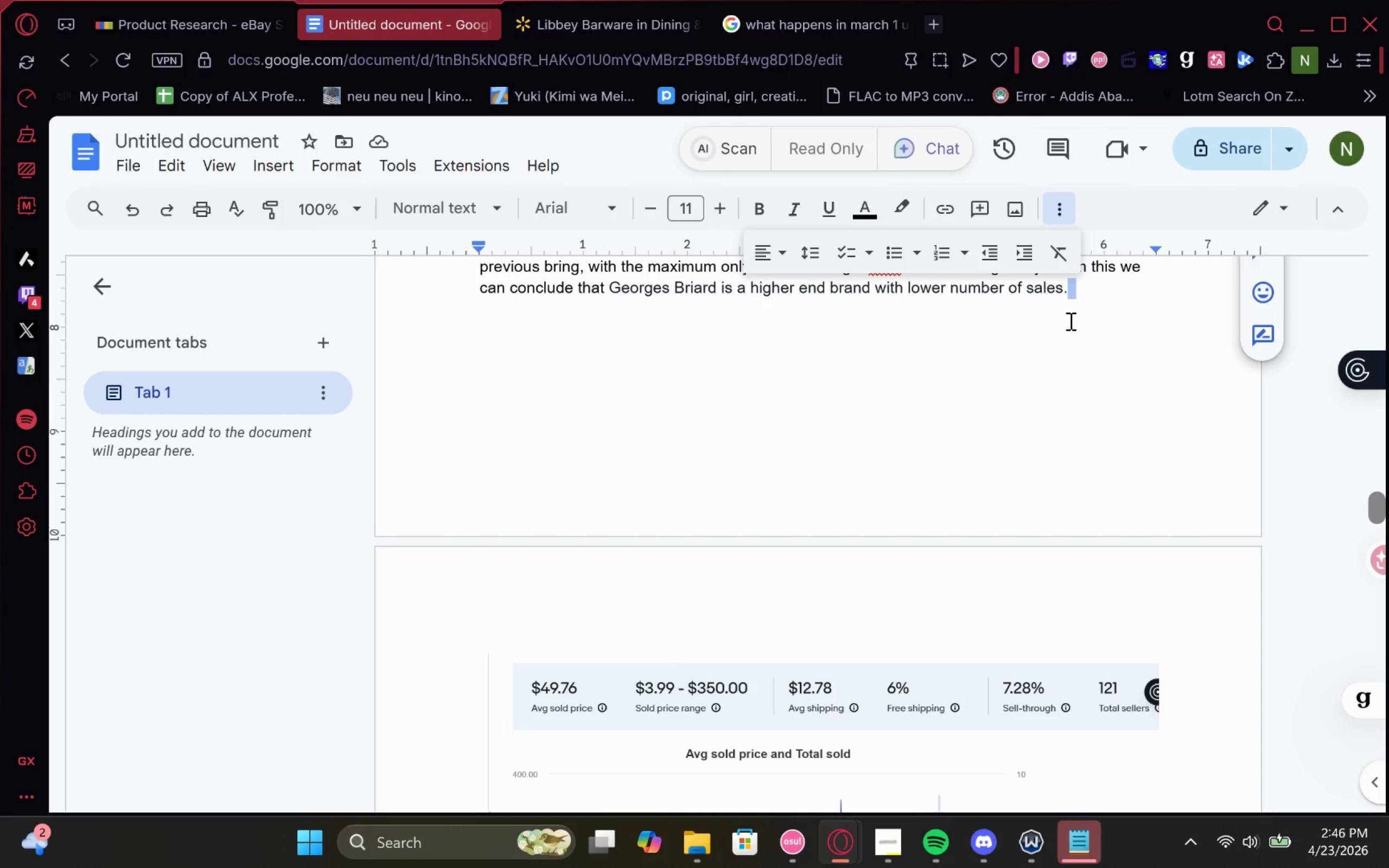 
wait(27.11)
 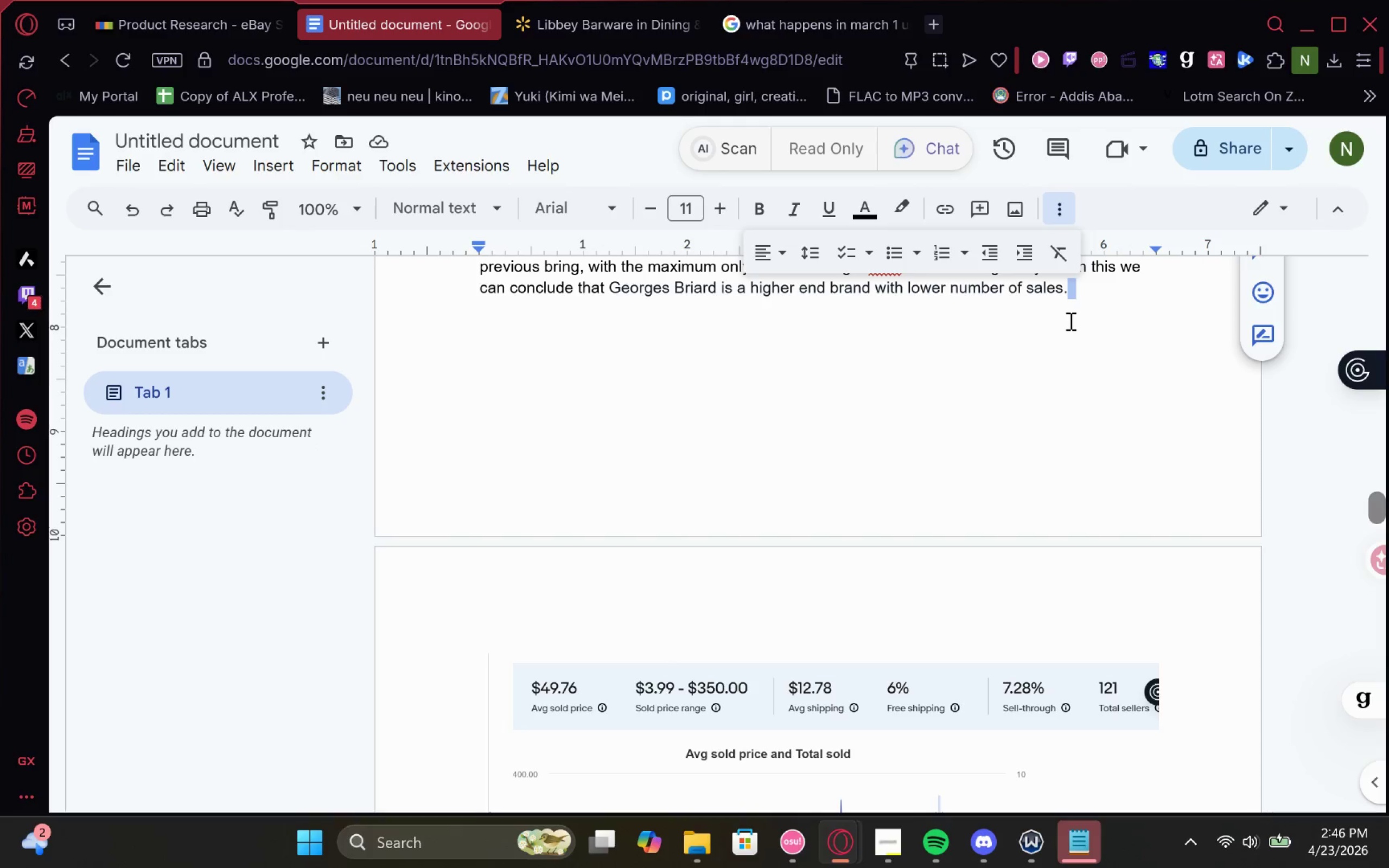 
left_click([896, 830])